 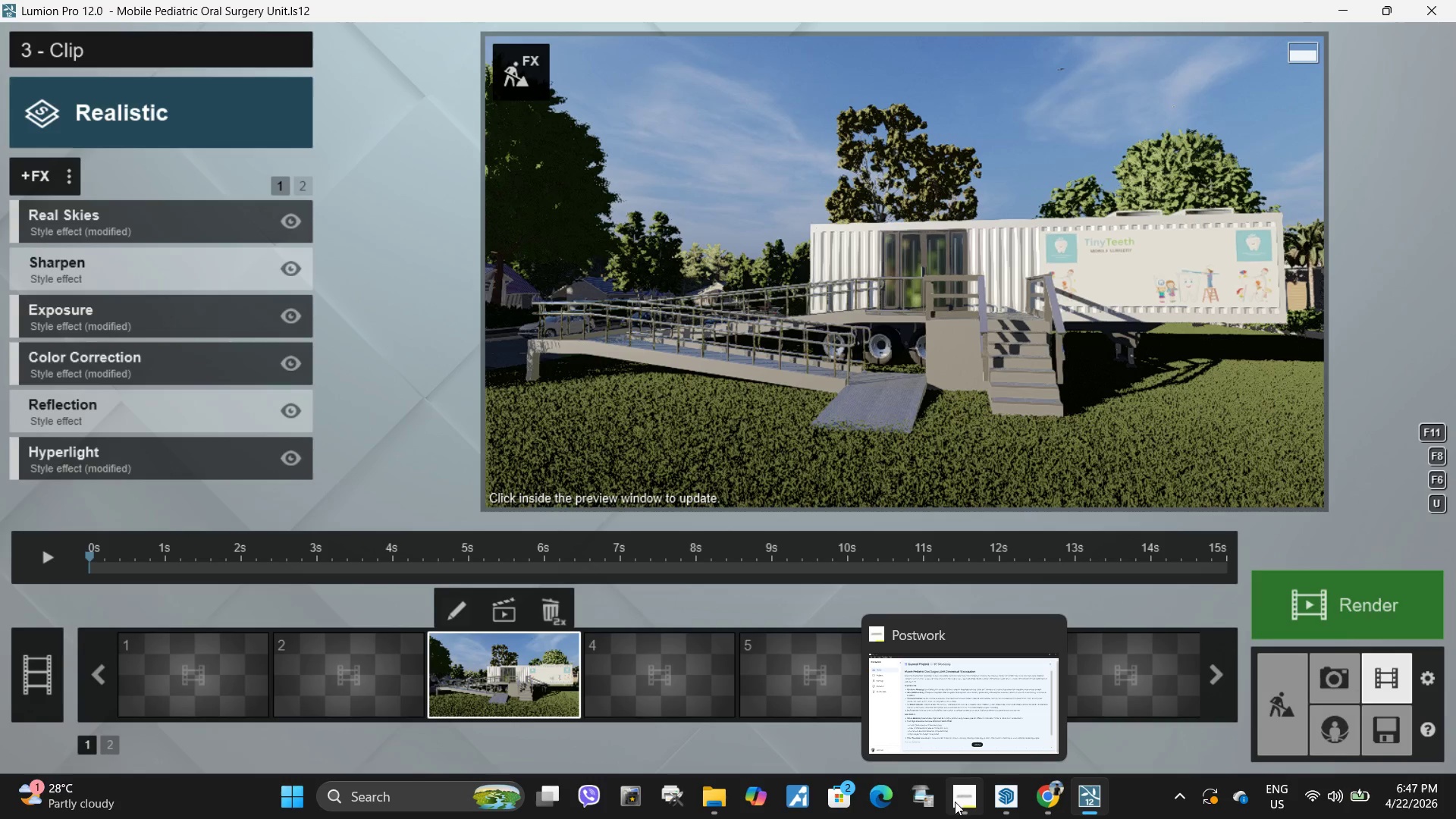 
left_click([720, 790])
 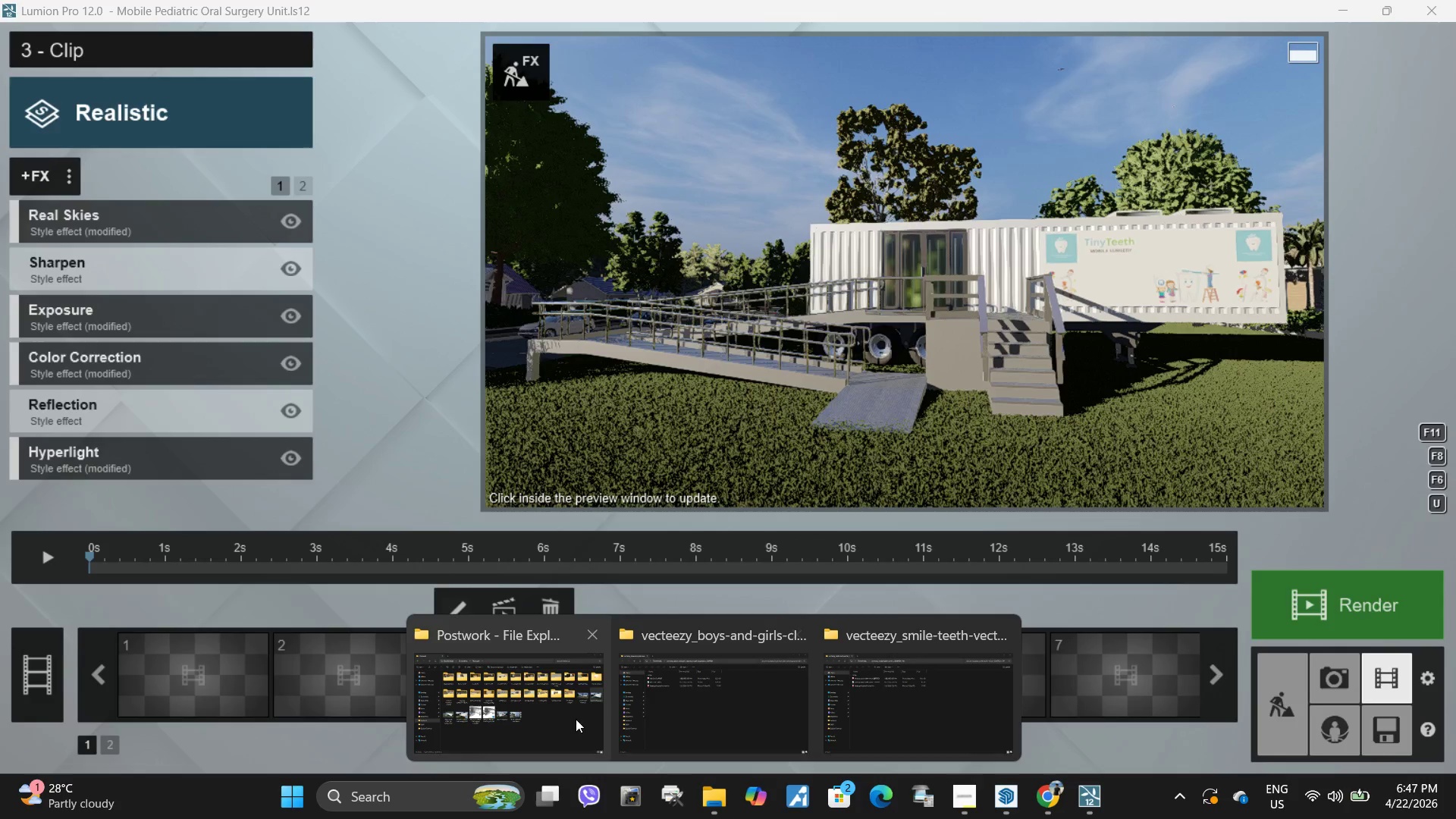 
left_click([559, 711])
 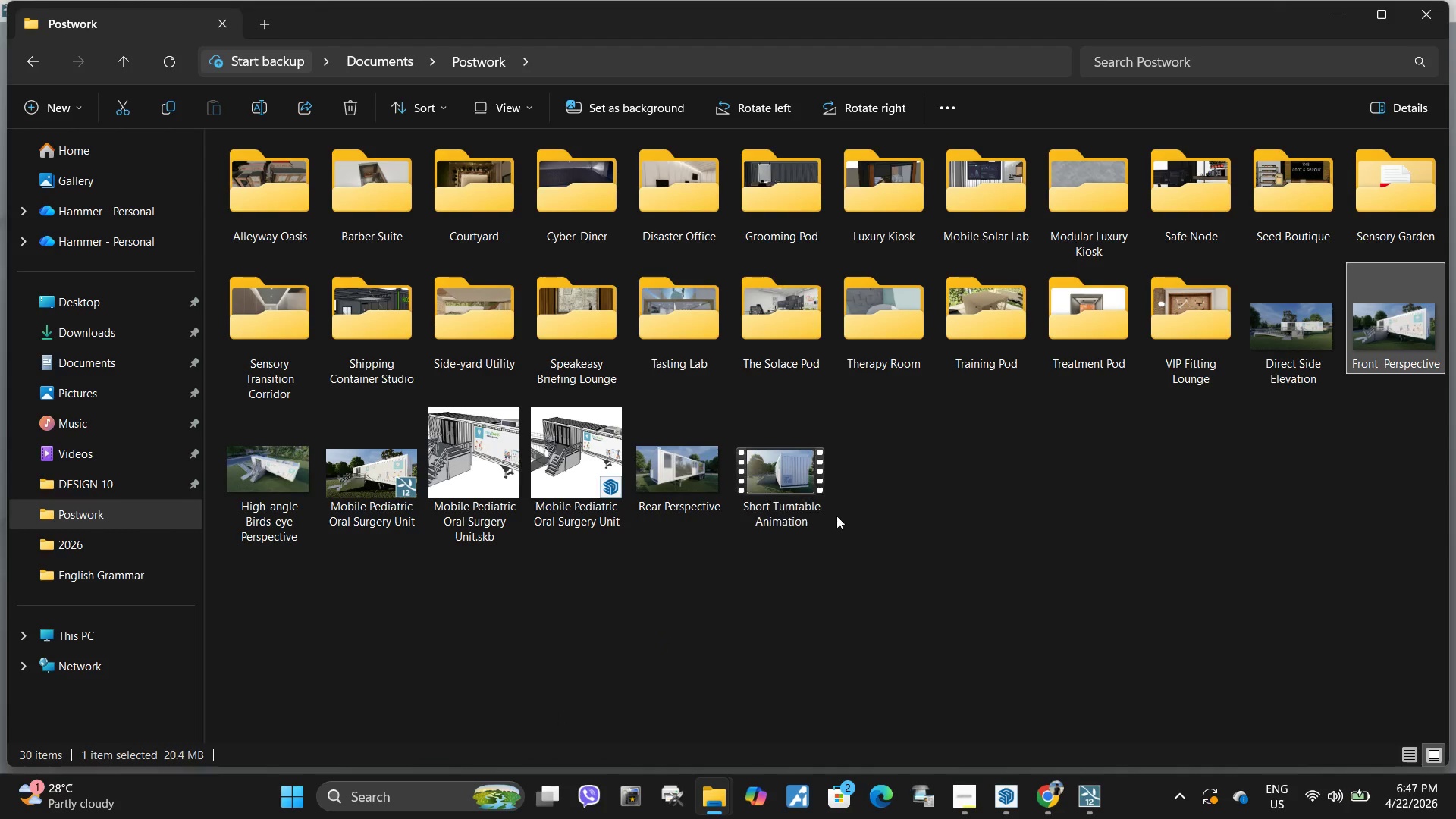 
double_click([790, 483])
 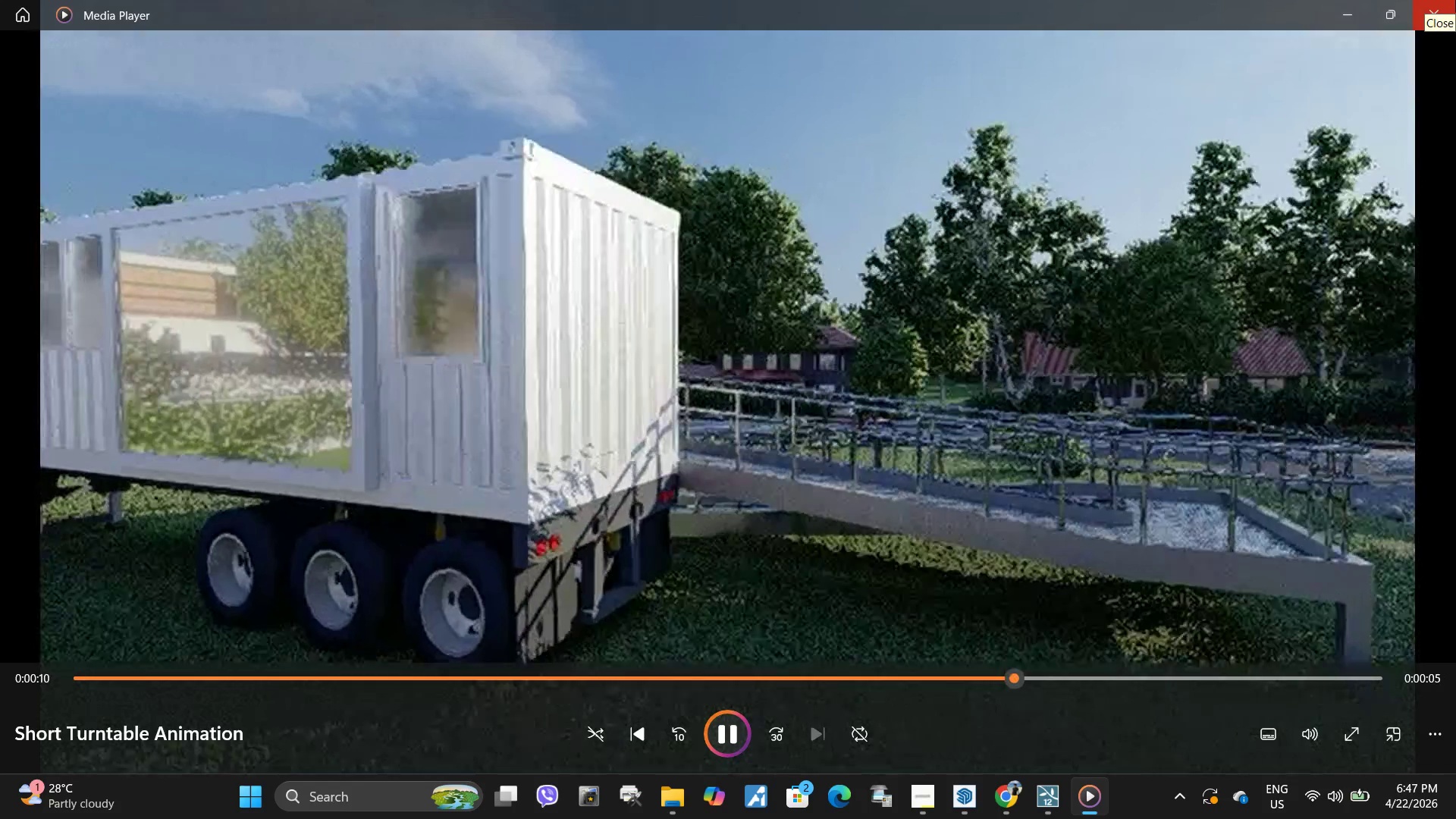 
wait(18.78)
 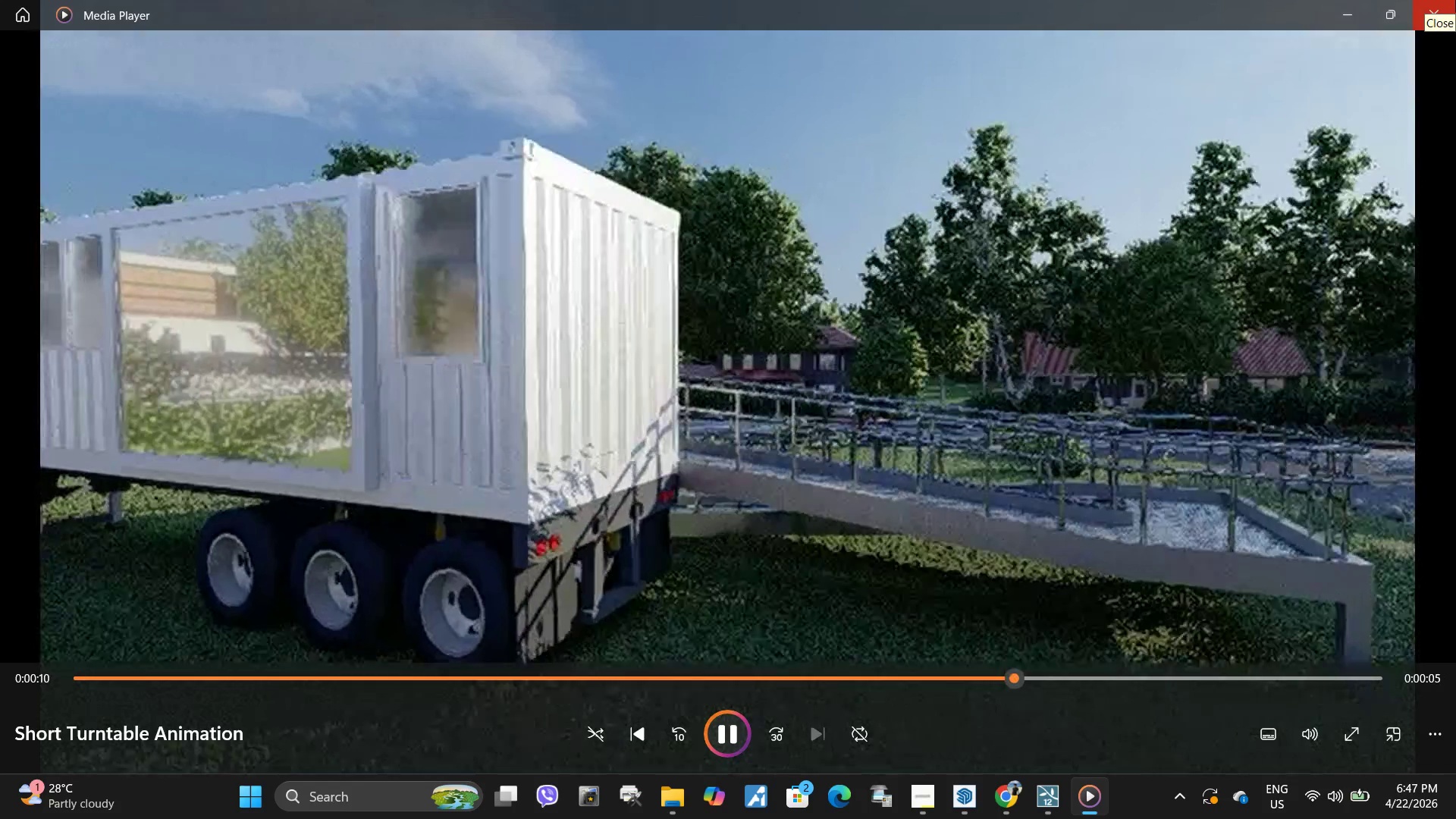 
left_click([1455, 0])
 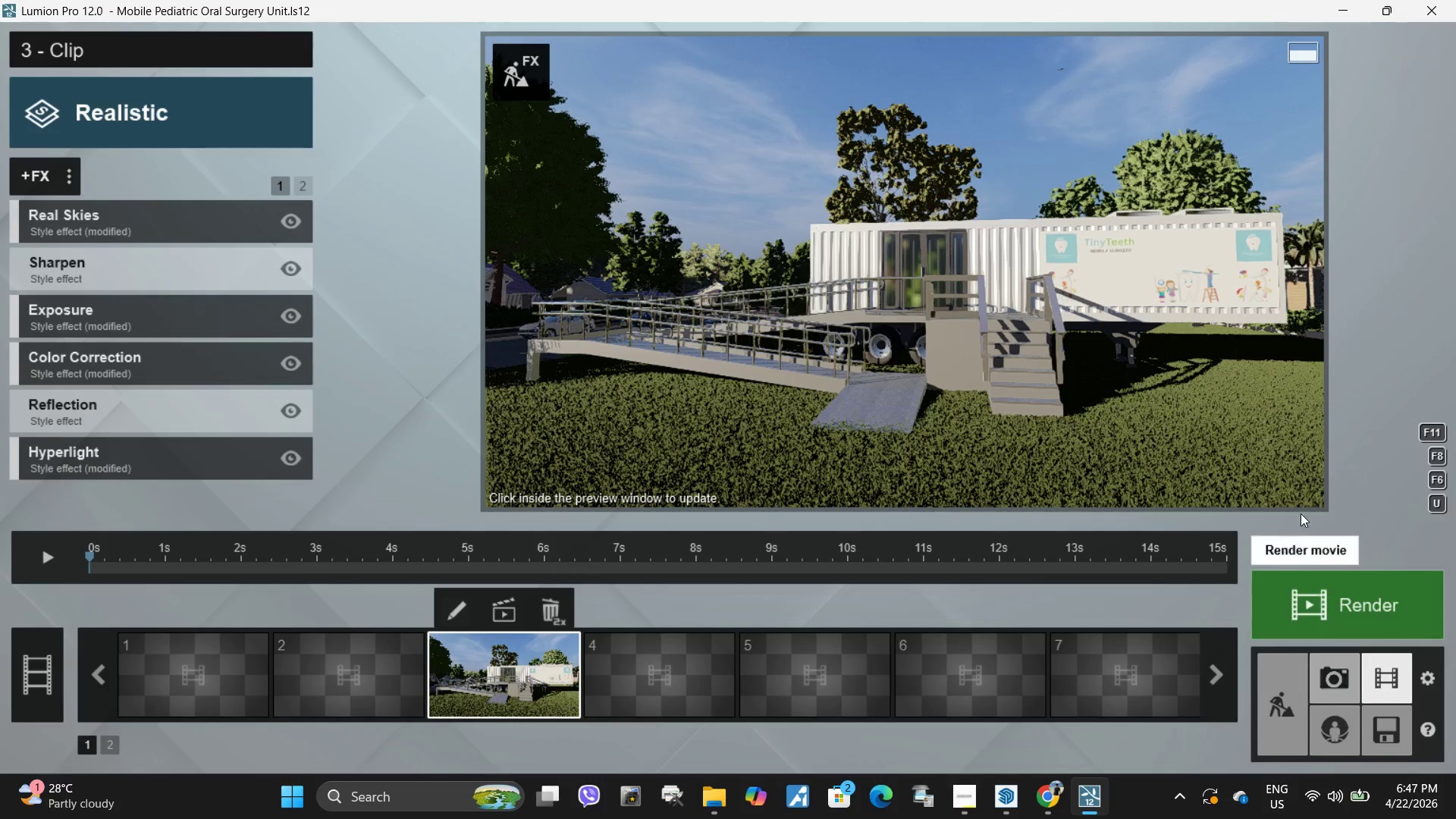 
wait(10.17)
 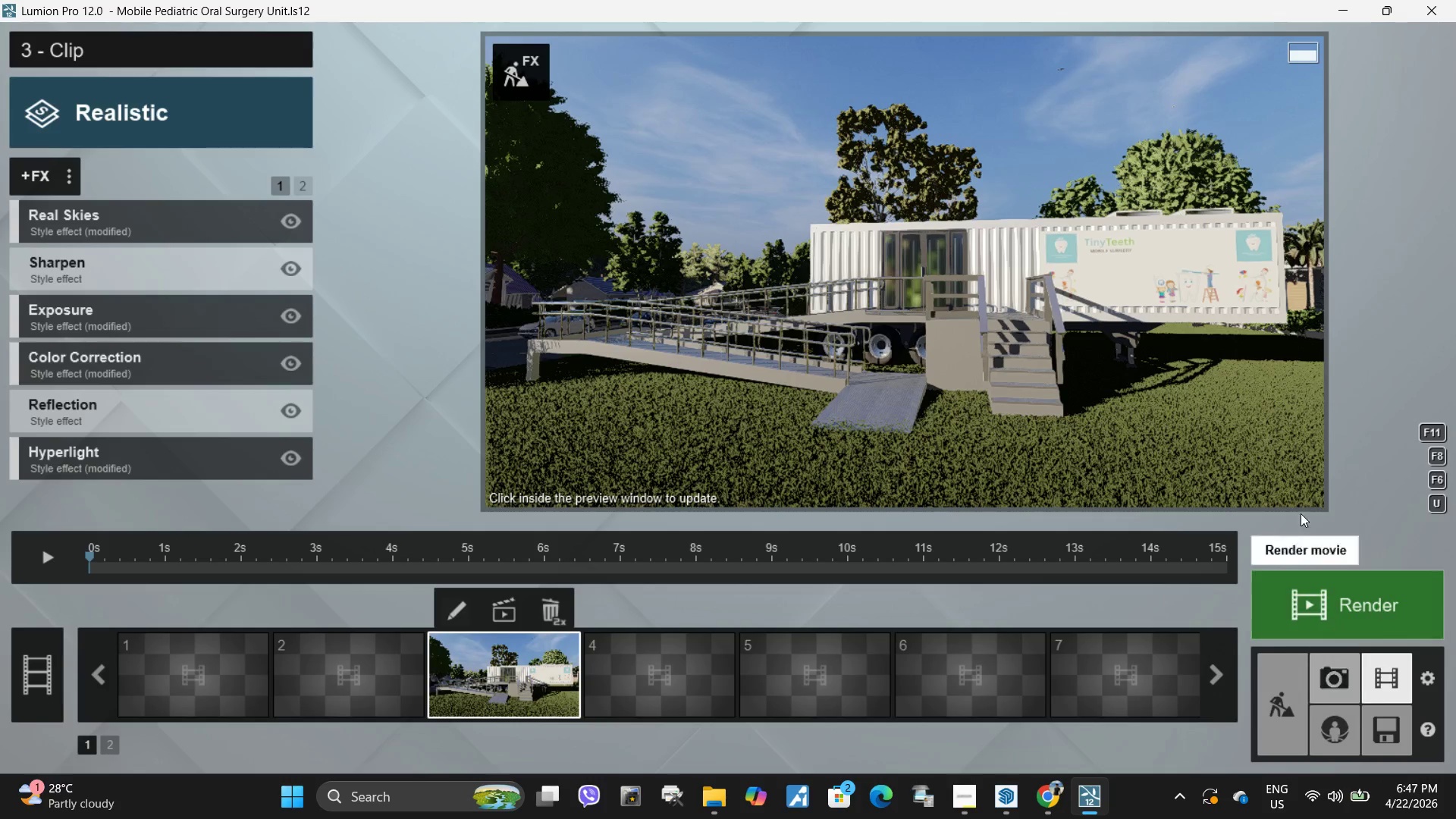 
left_click([968, 801])